 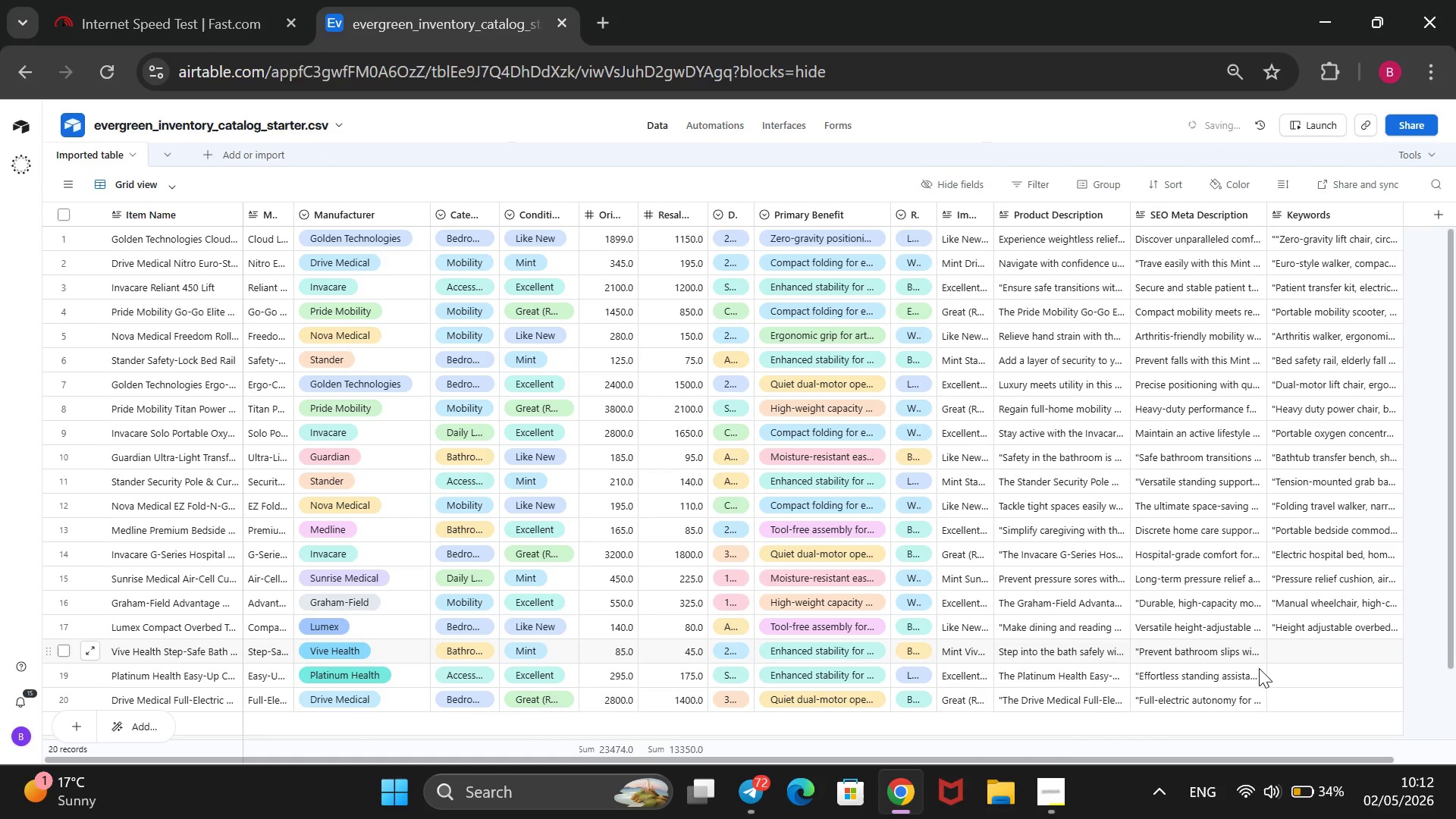 
type(B)
key(Backspace)
type(@@)
 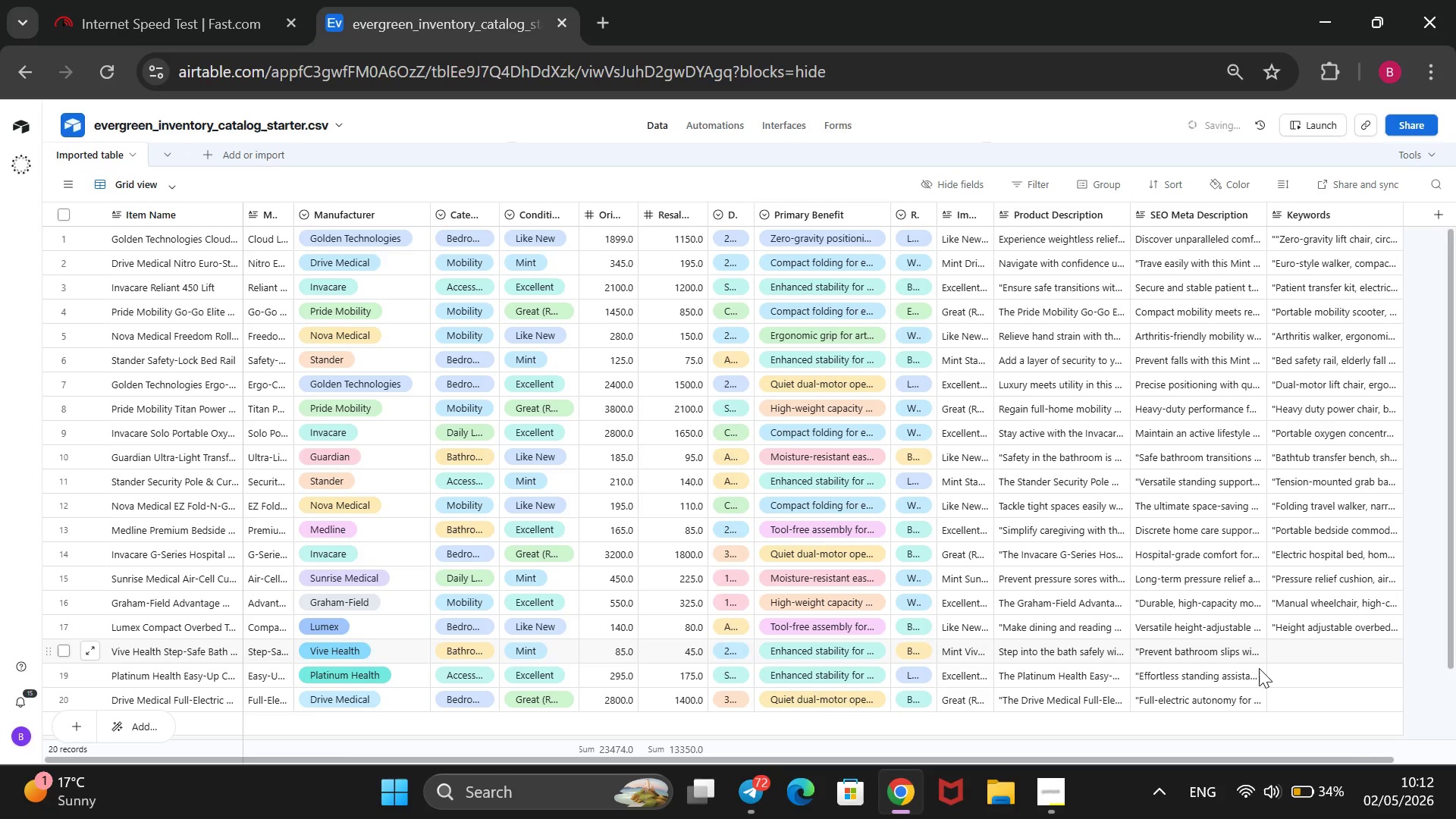 
key(ArrowLeft)
 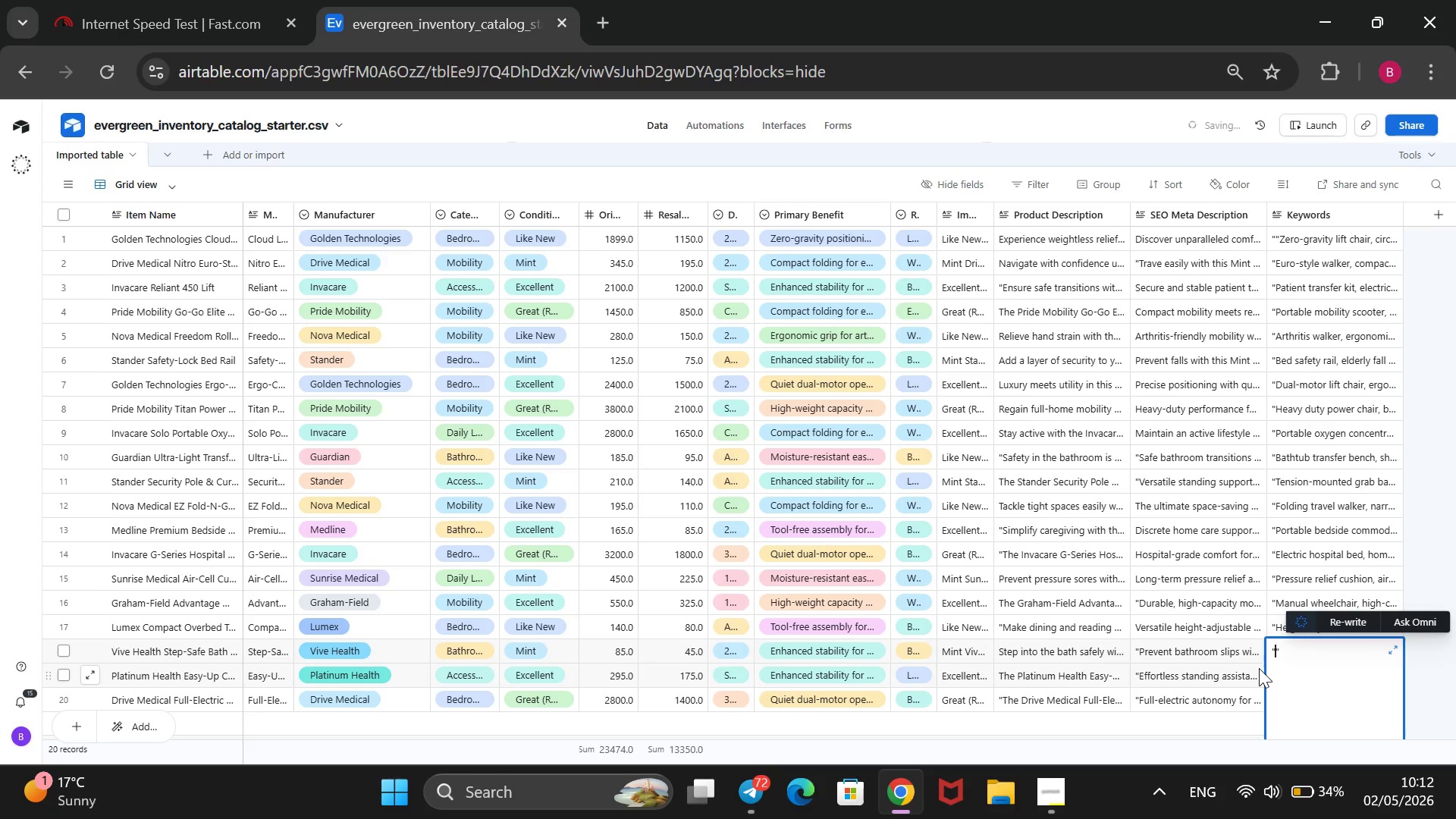 
type(Bath safety step. slip-resistant stool, bathroom falll pre)
 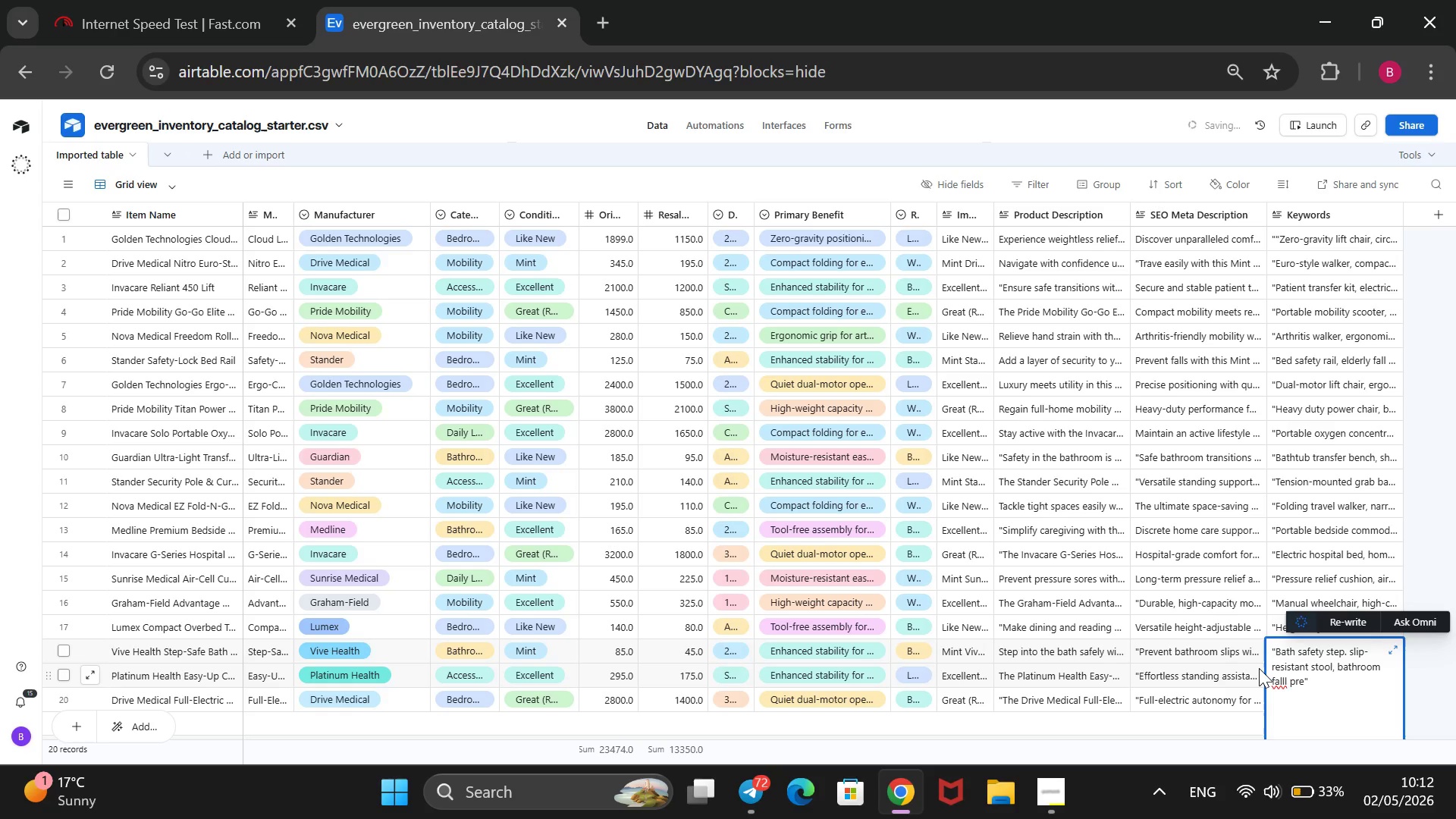 
key(ArrowLeft)
 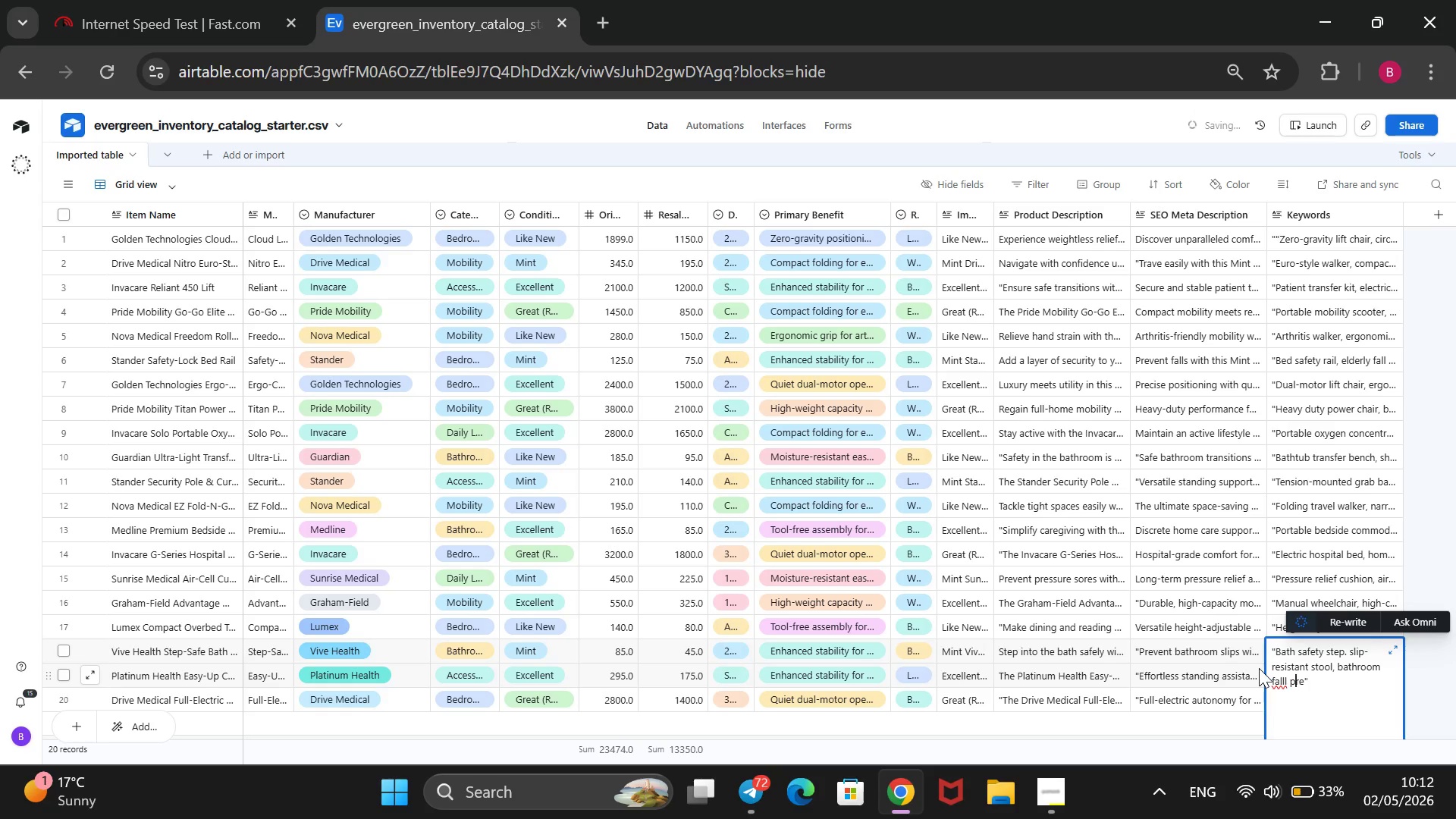 
key(ArrowLeft)
 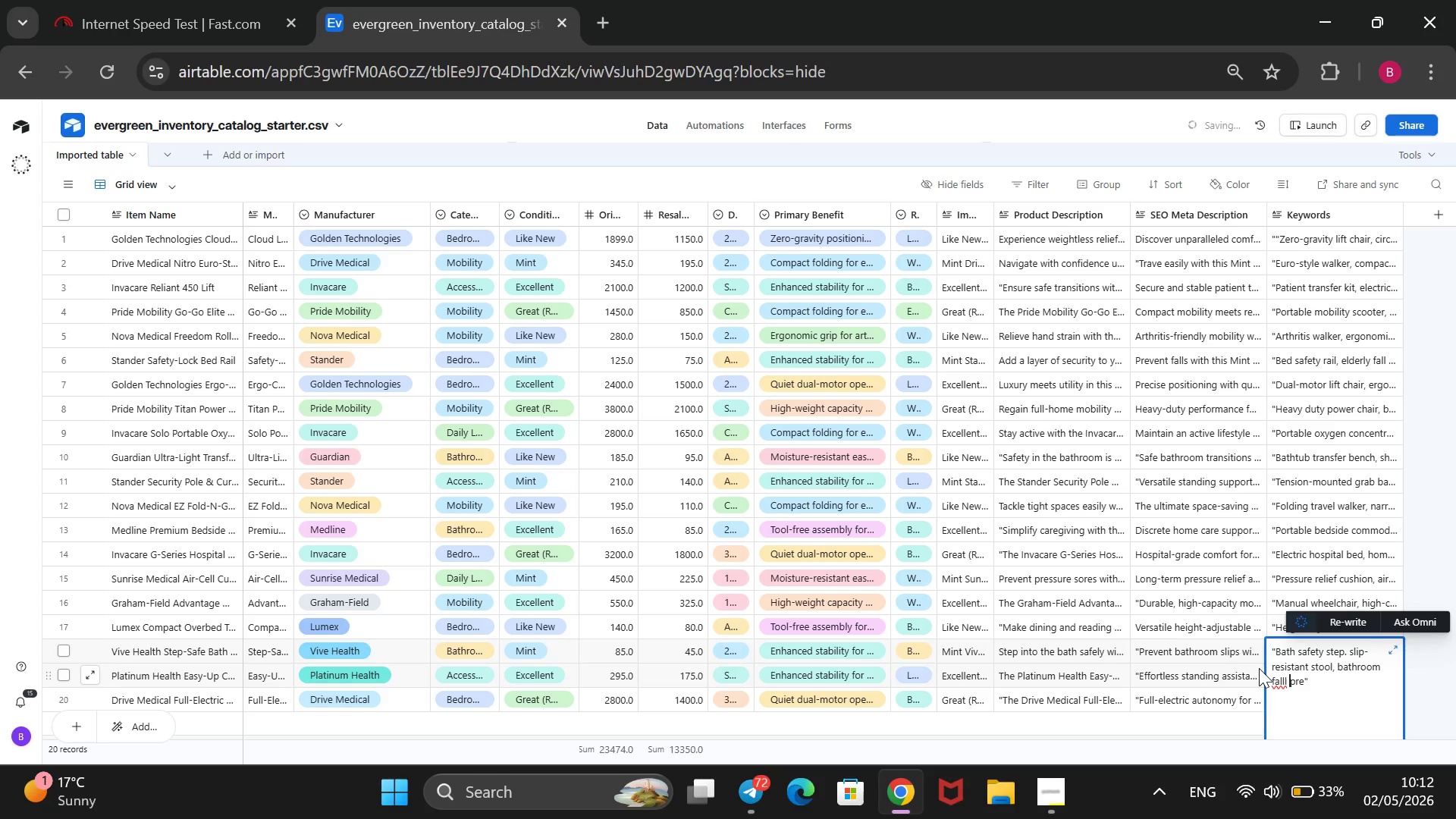 
key(ArrowLeft)
 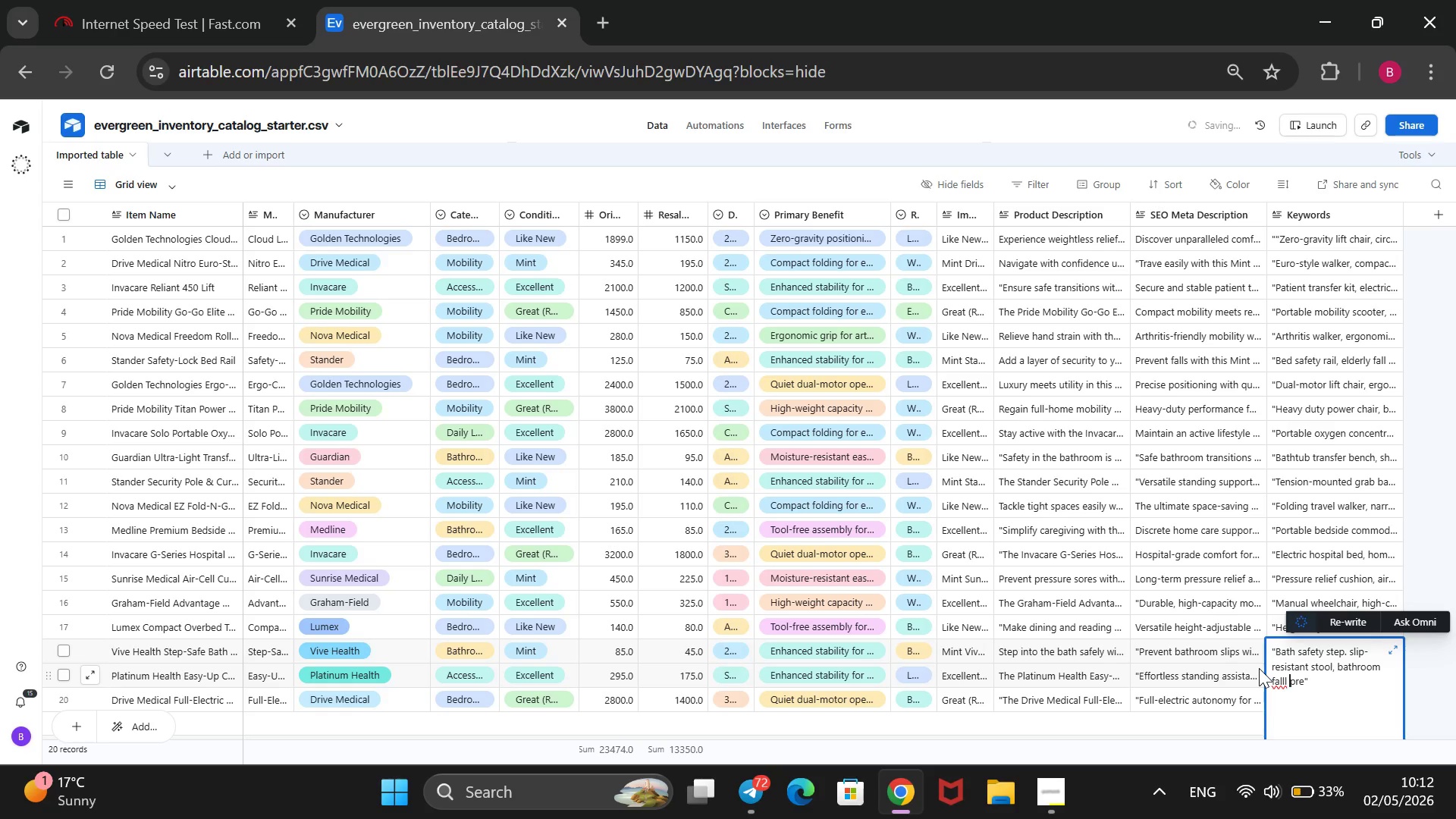 
key(ArrowLeft)
 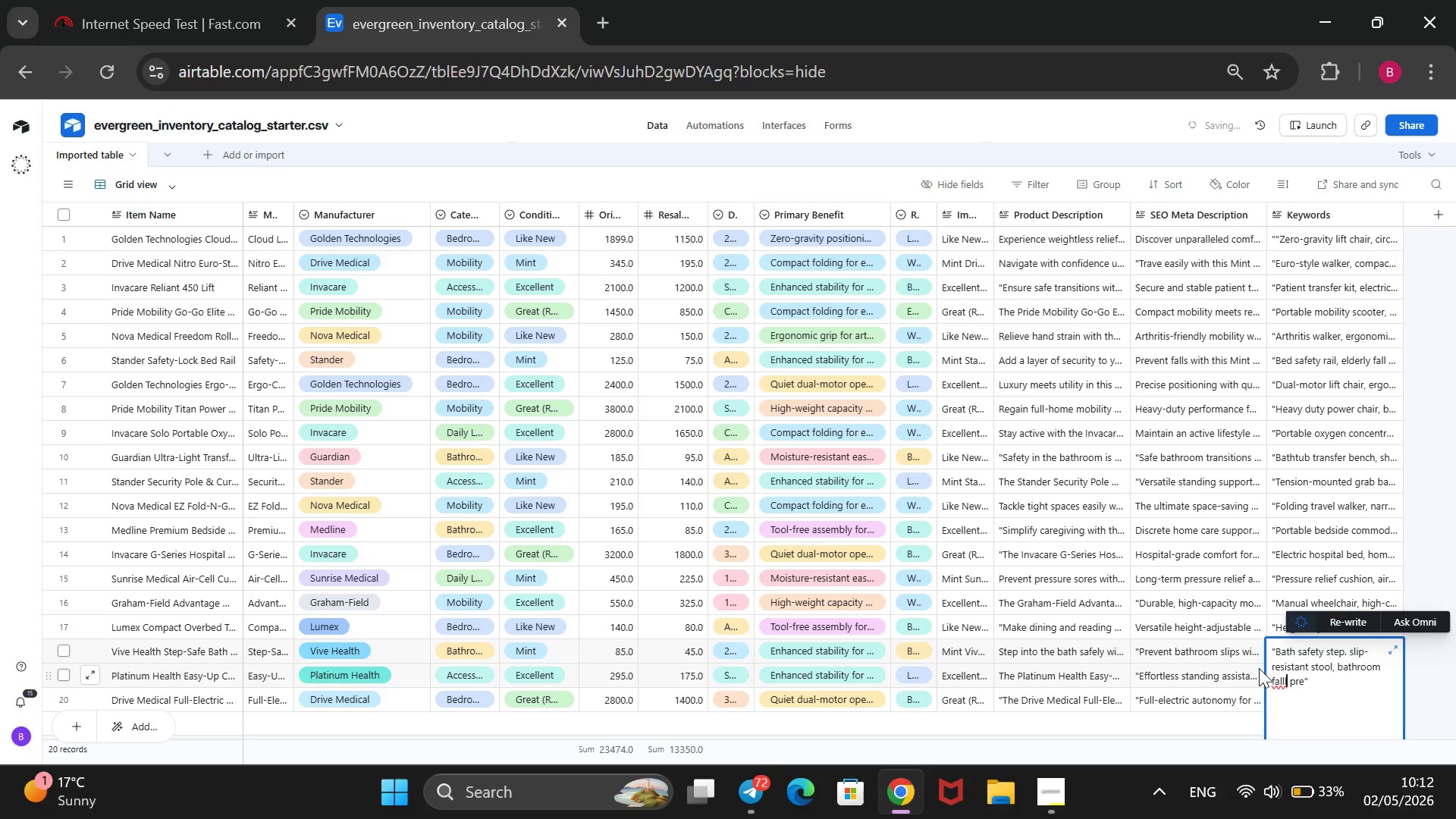 
key(Backspace)
 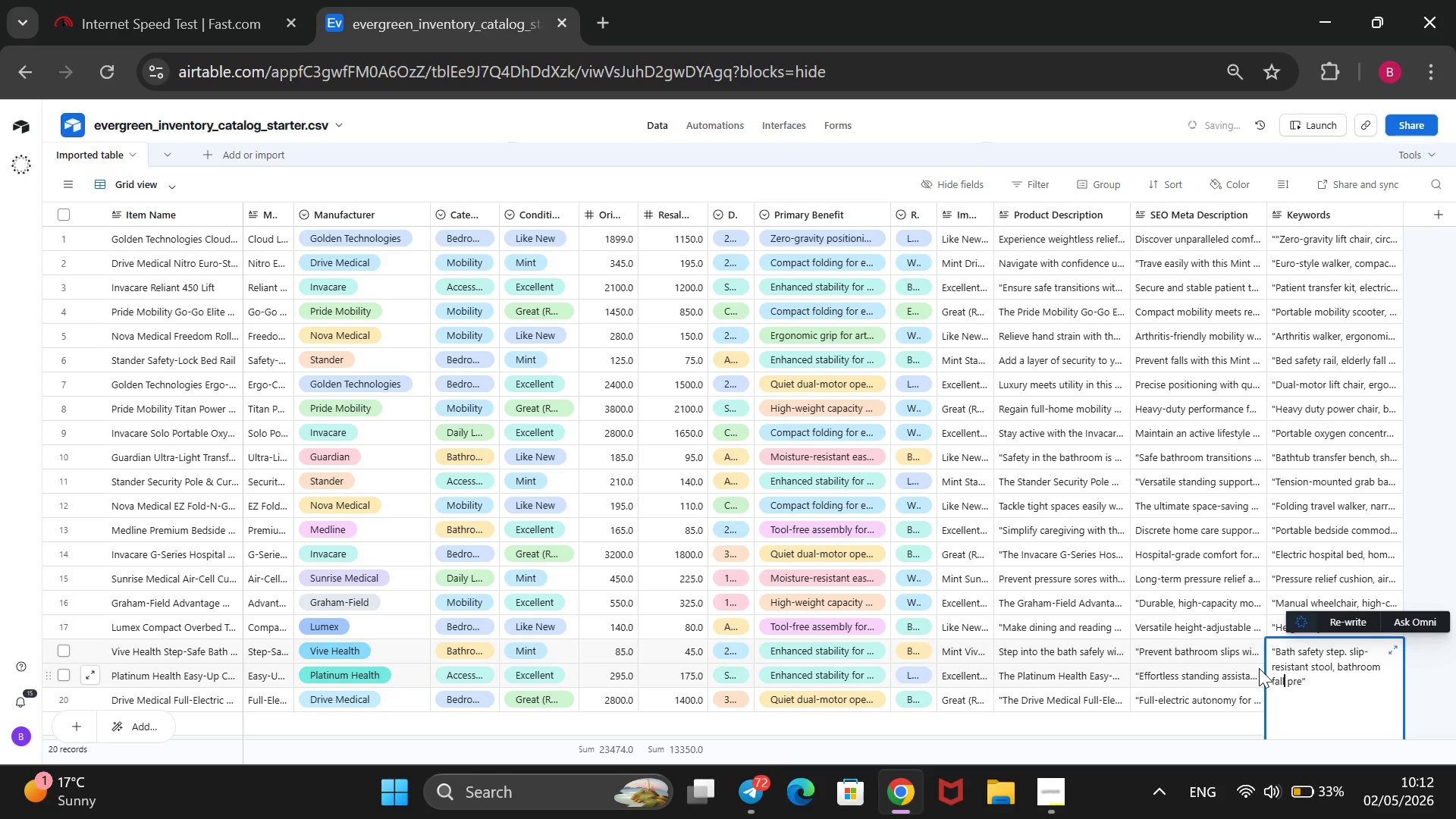 
key(ArrowRight)
 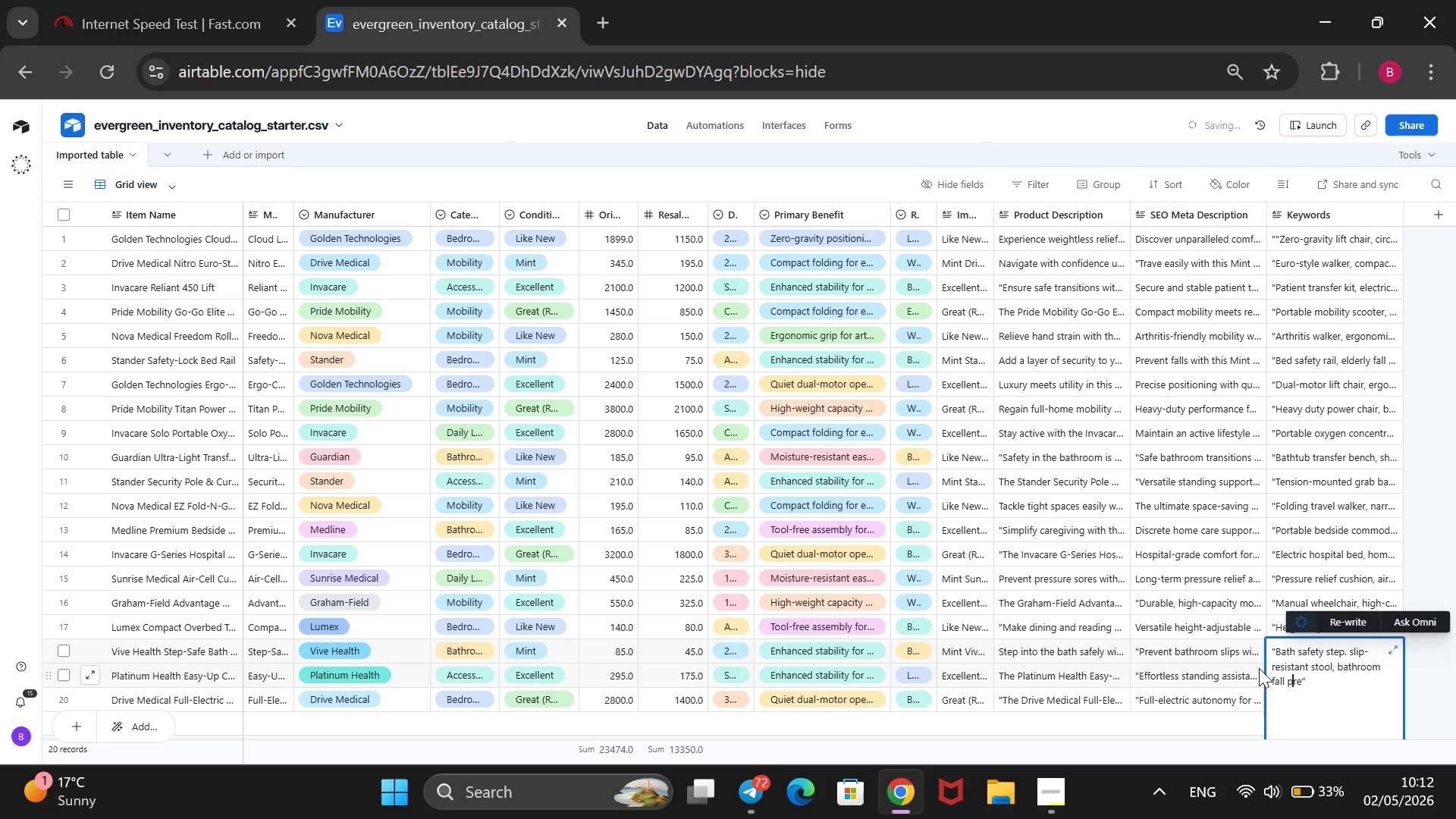 
key(ArrowRight)
 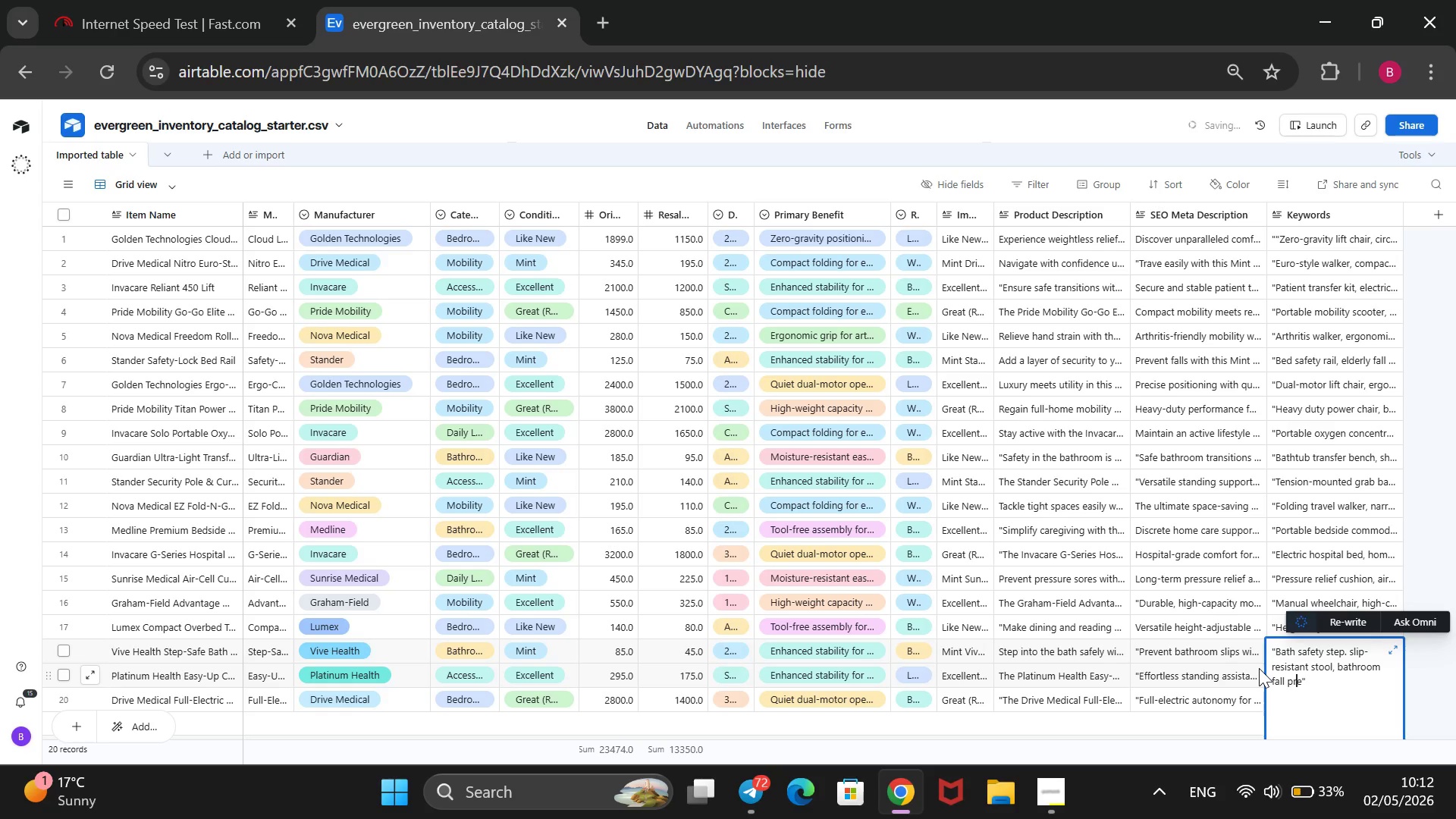 
key(ArrowRight)
 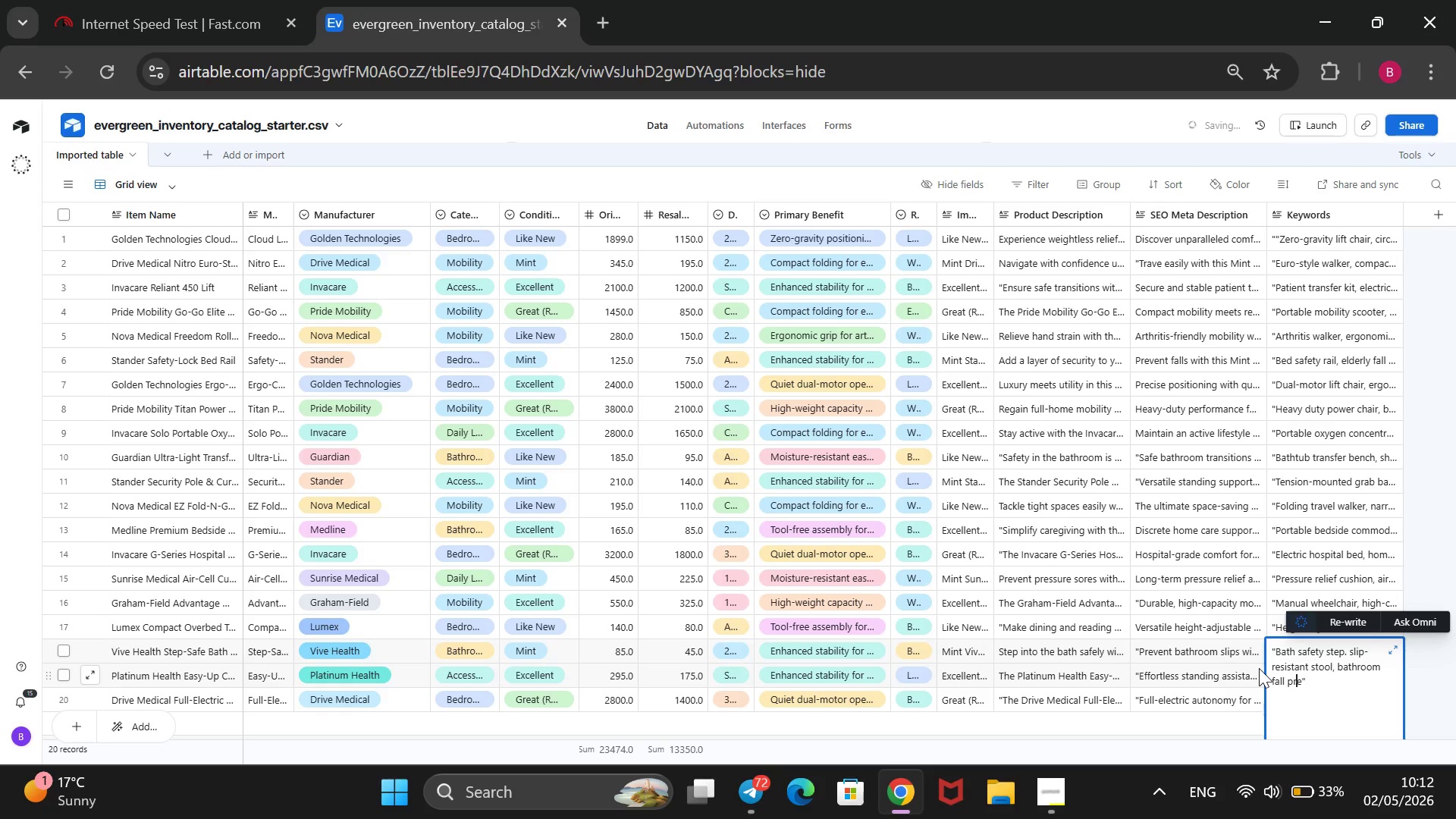 
key(ArrowRight)
 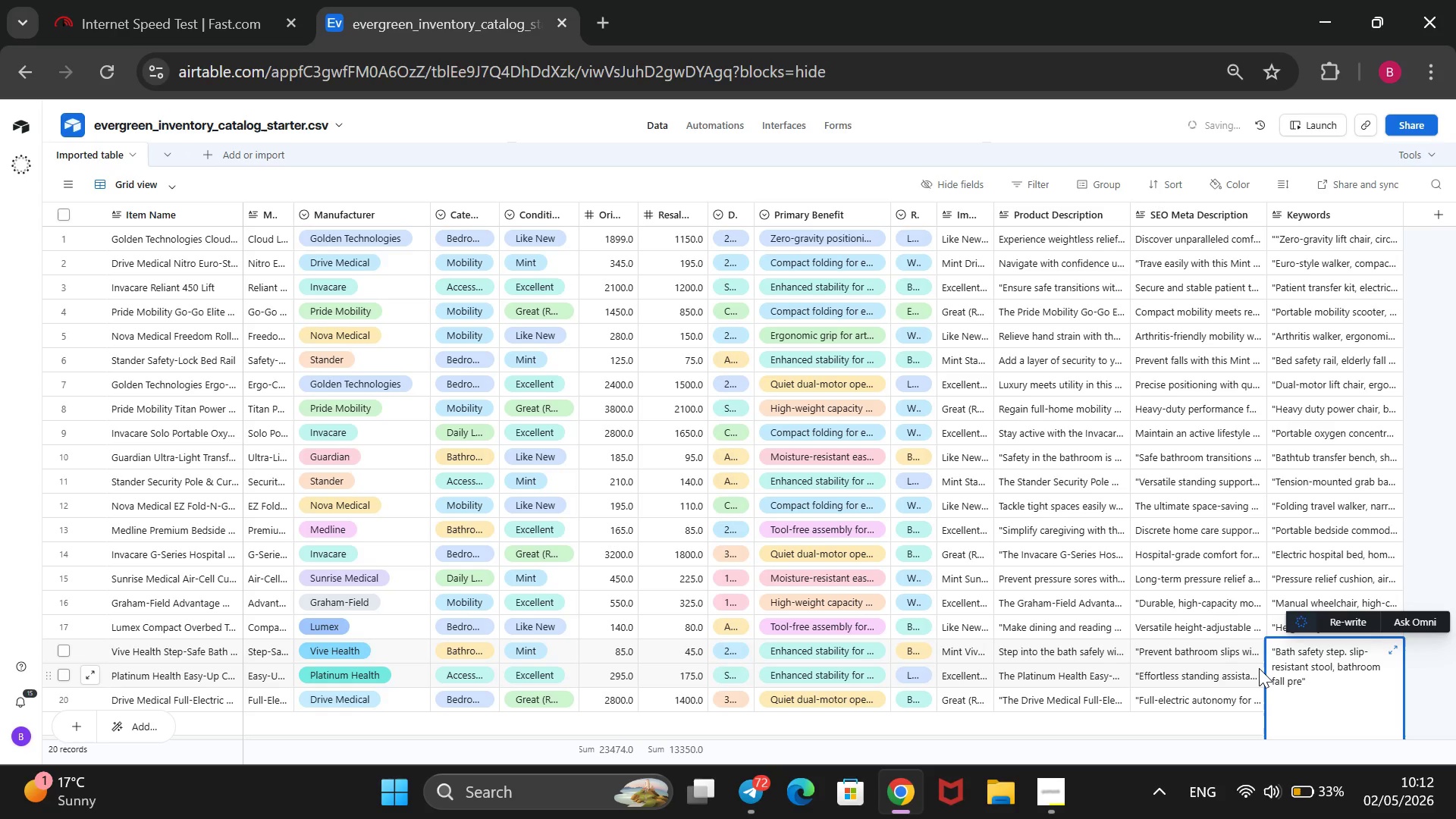 
type(vention)
 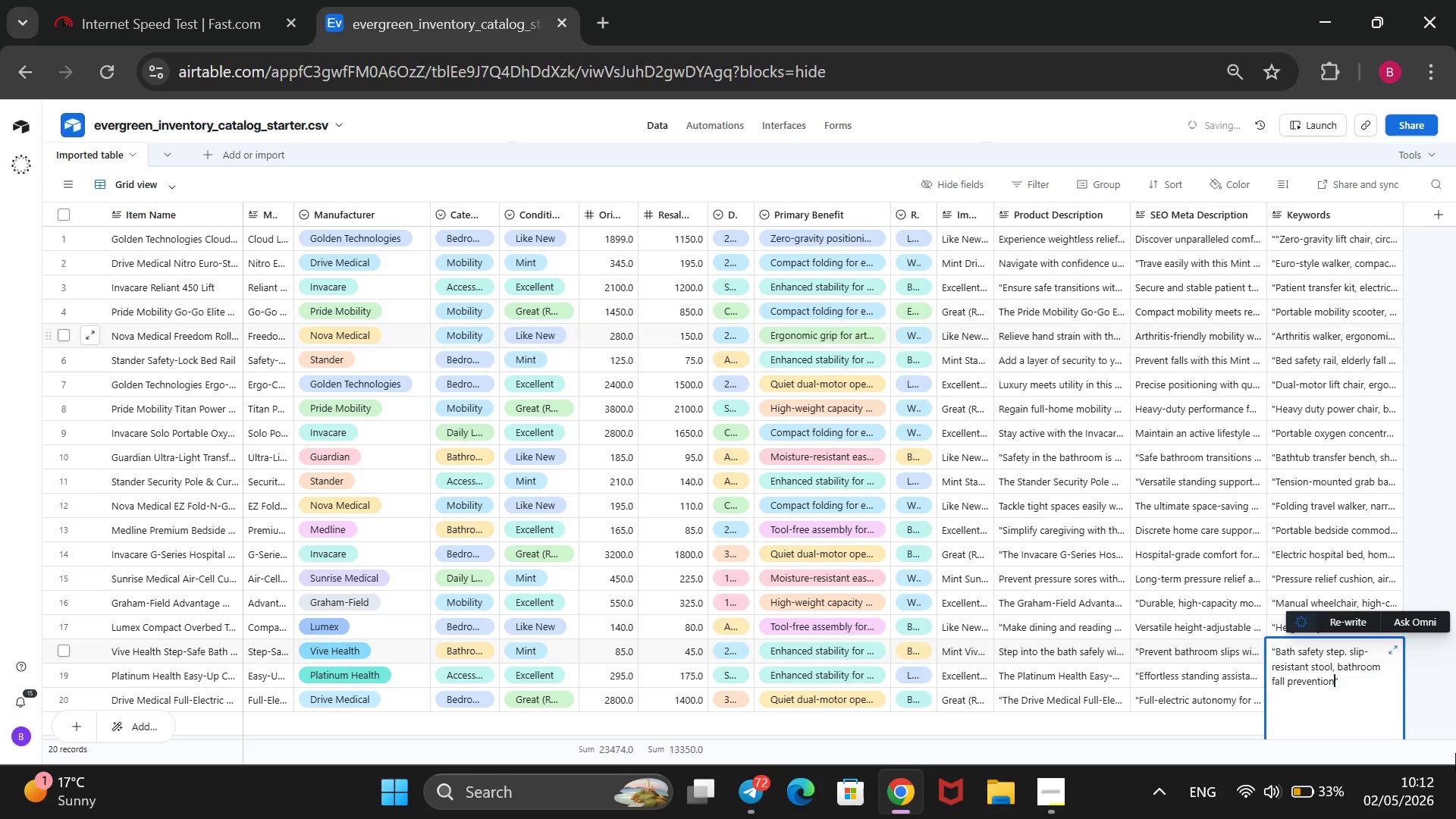 
left_click([1426, 689])
 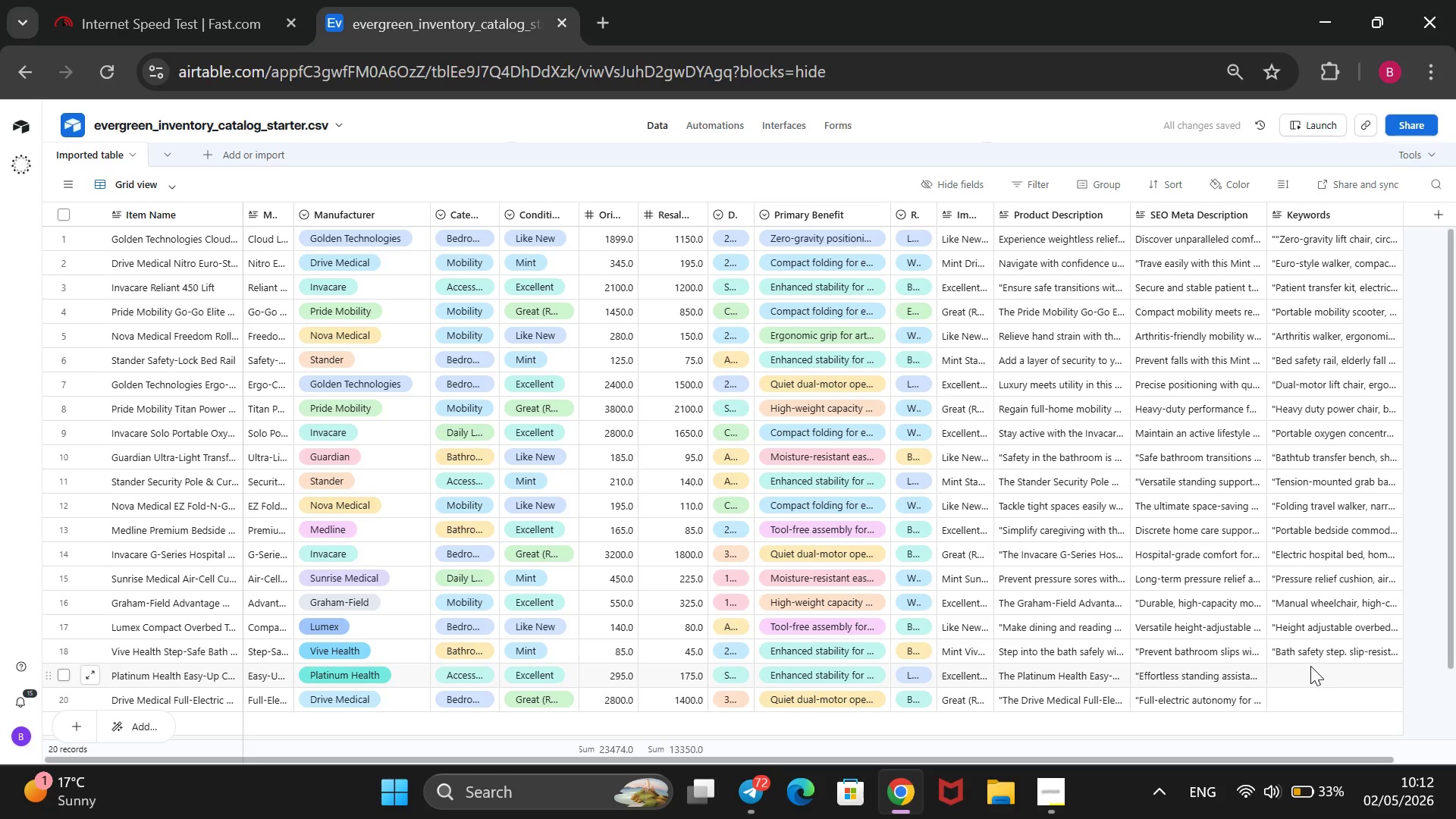 
double_click([1309, 676])
 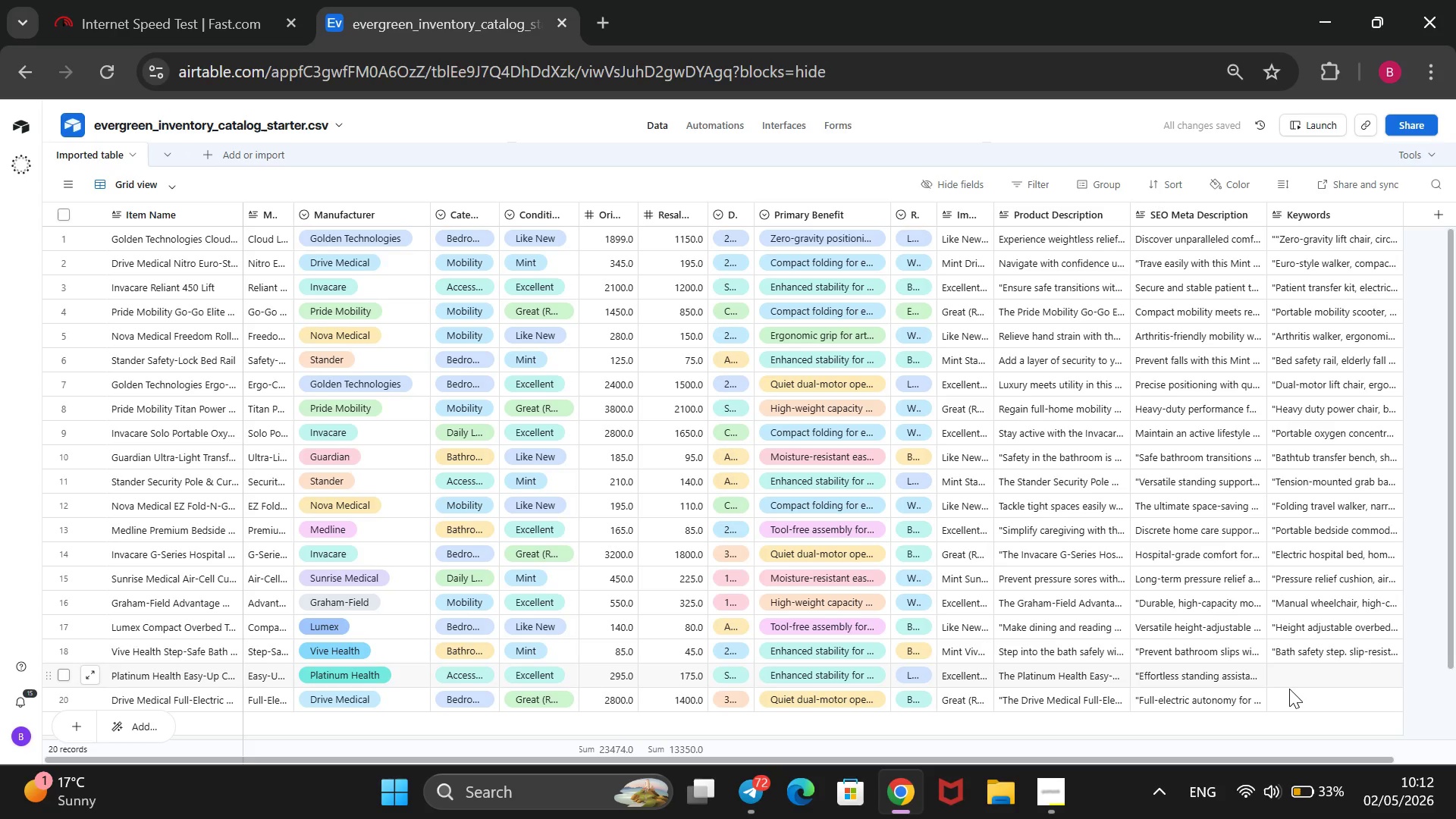 
type(@@)
 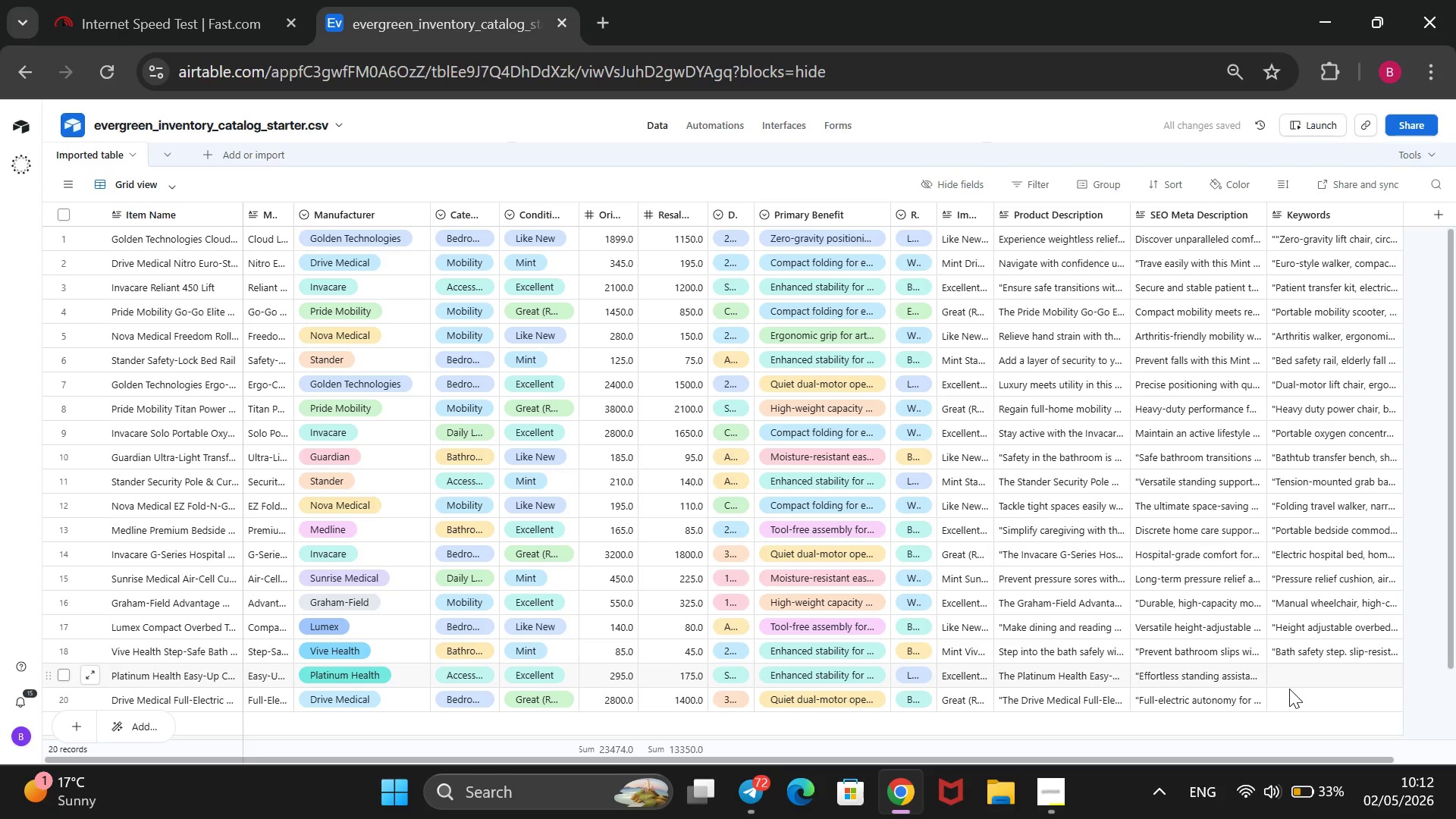 
key(ArrowLeft)
 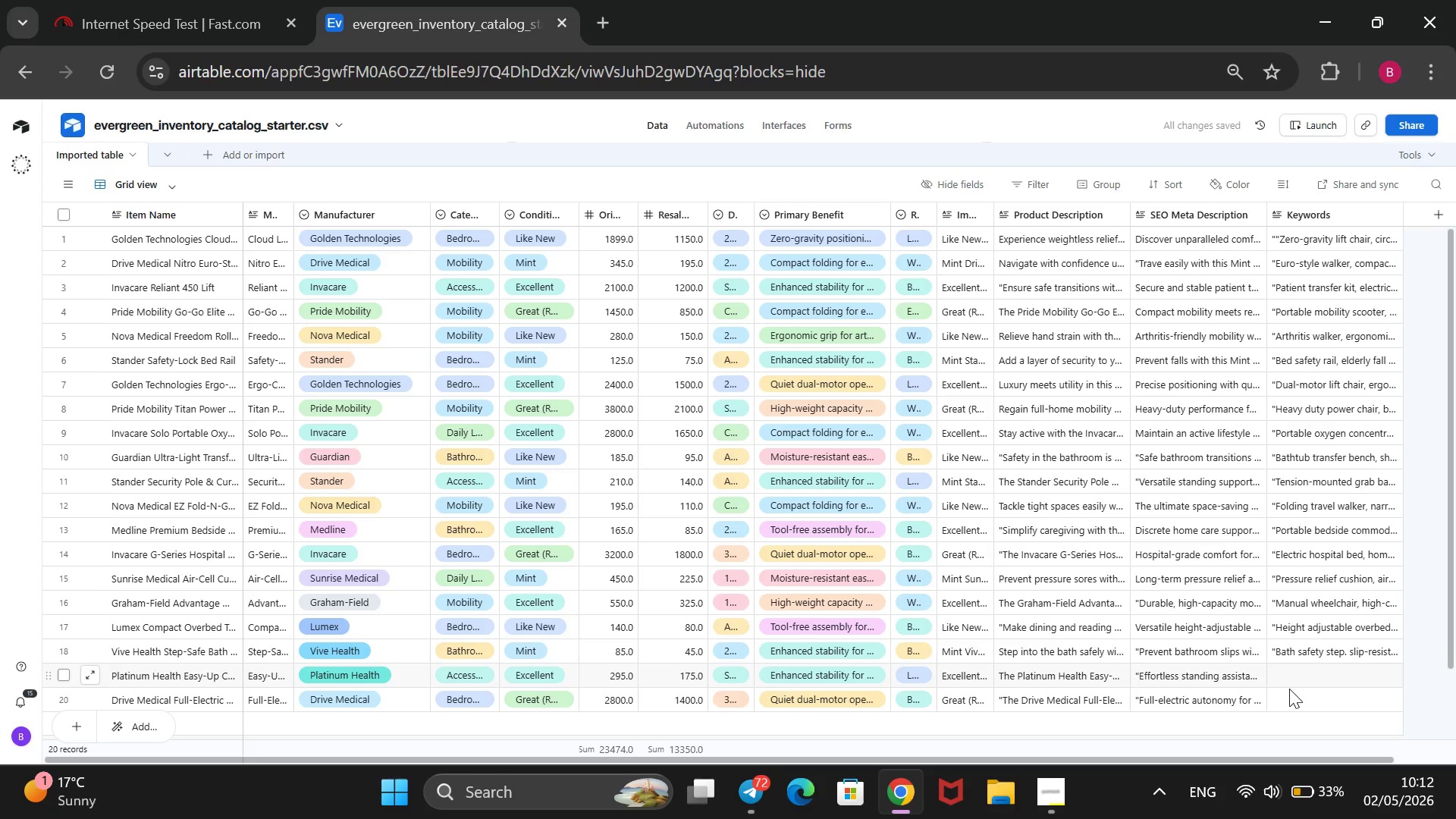 
type(Chair lift assist, stani)
key(Backspace)
type(ding ais)
key(Backspace)
type(d, portable lift chair)
 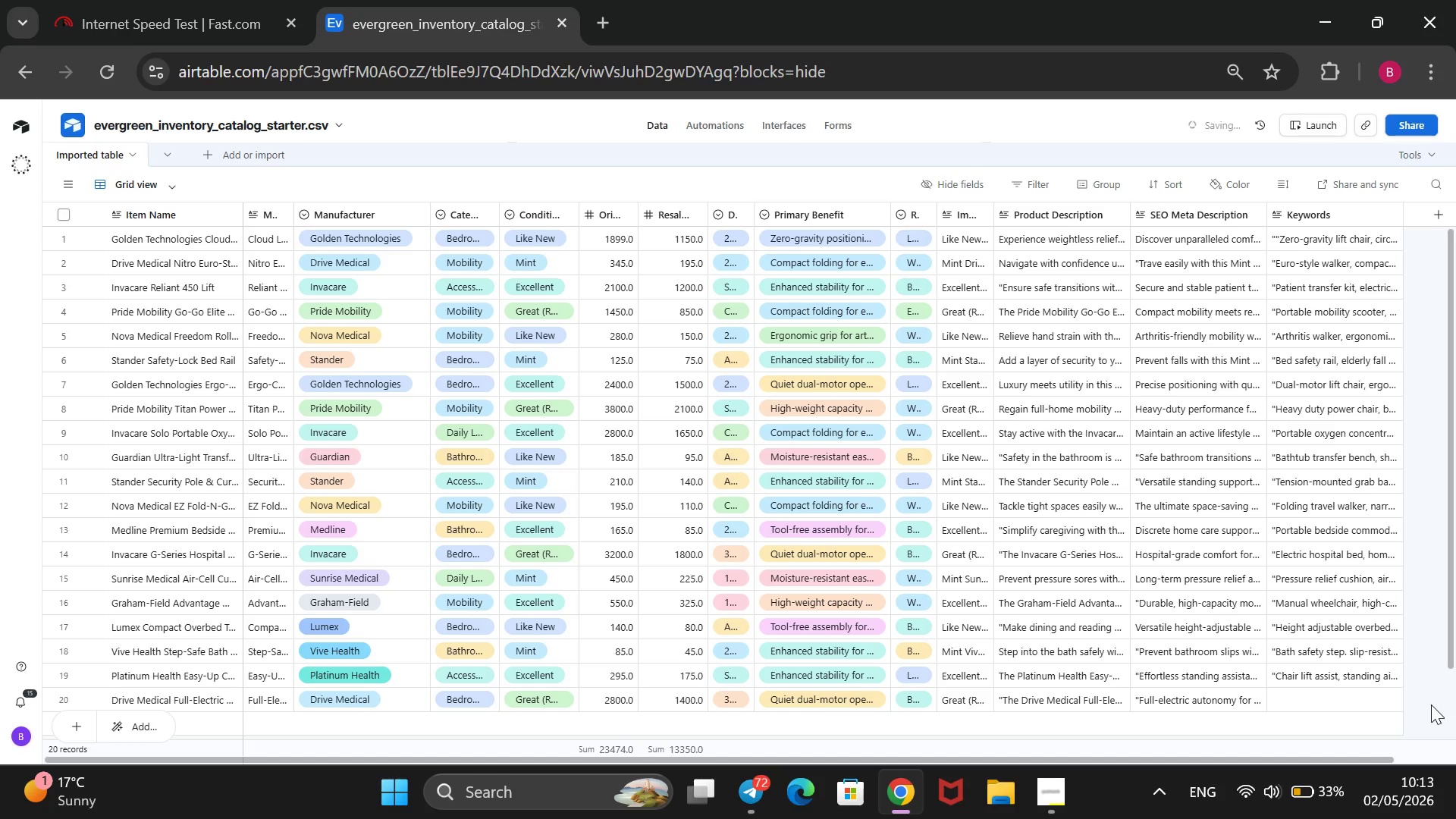 
wait(6.12)
 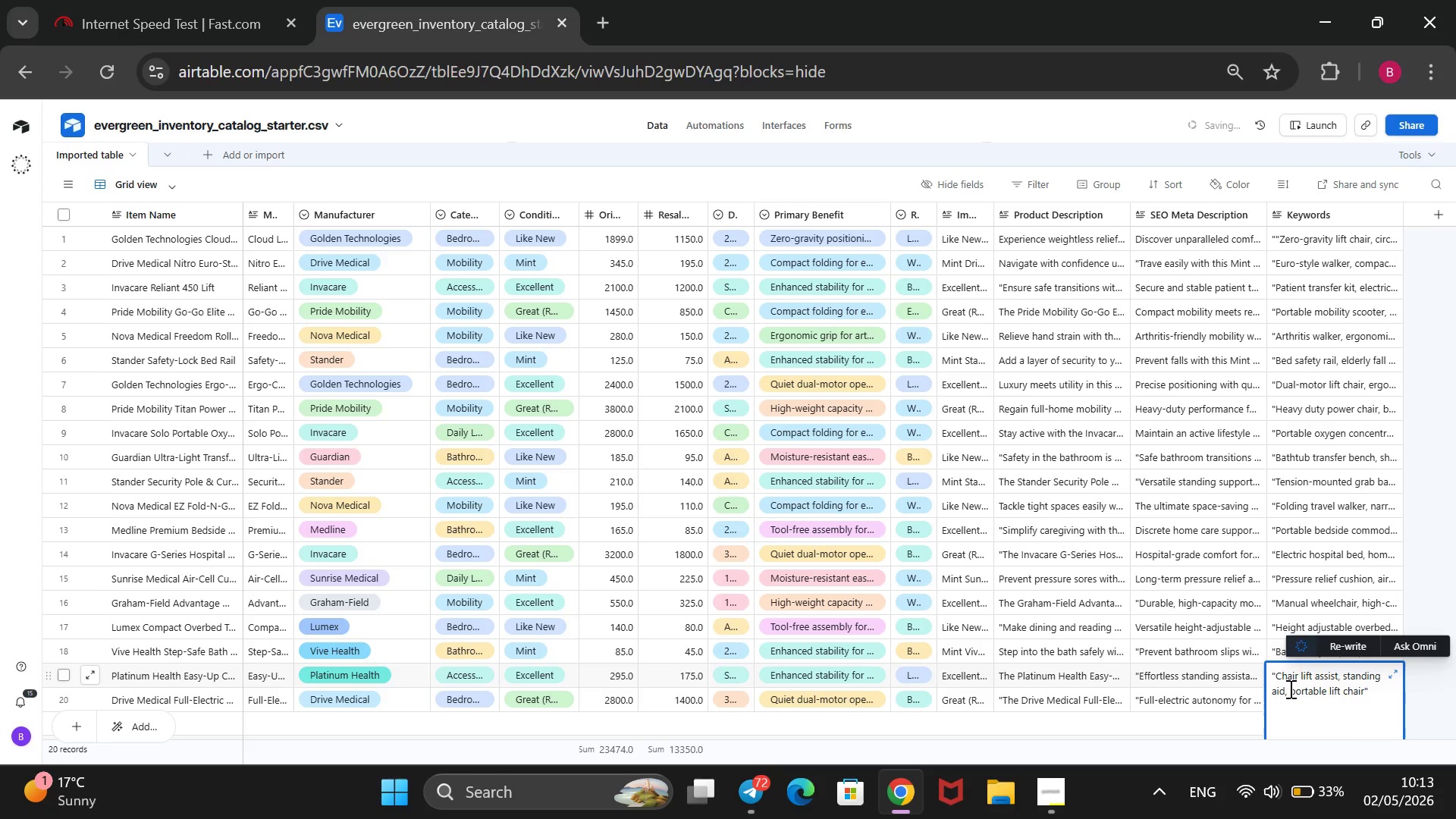 
double_click([1354, 700])
 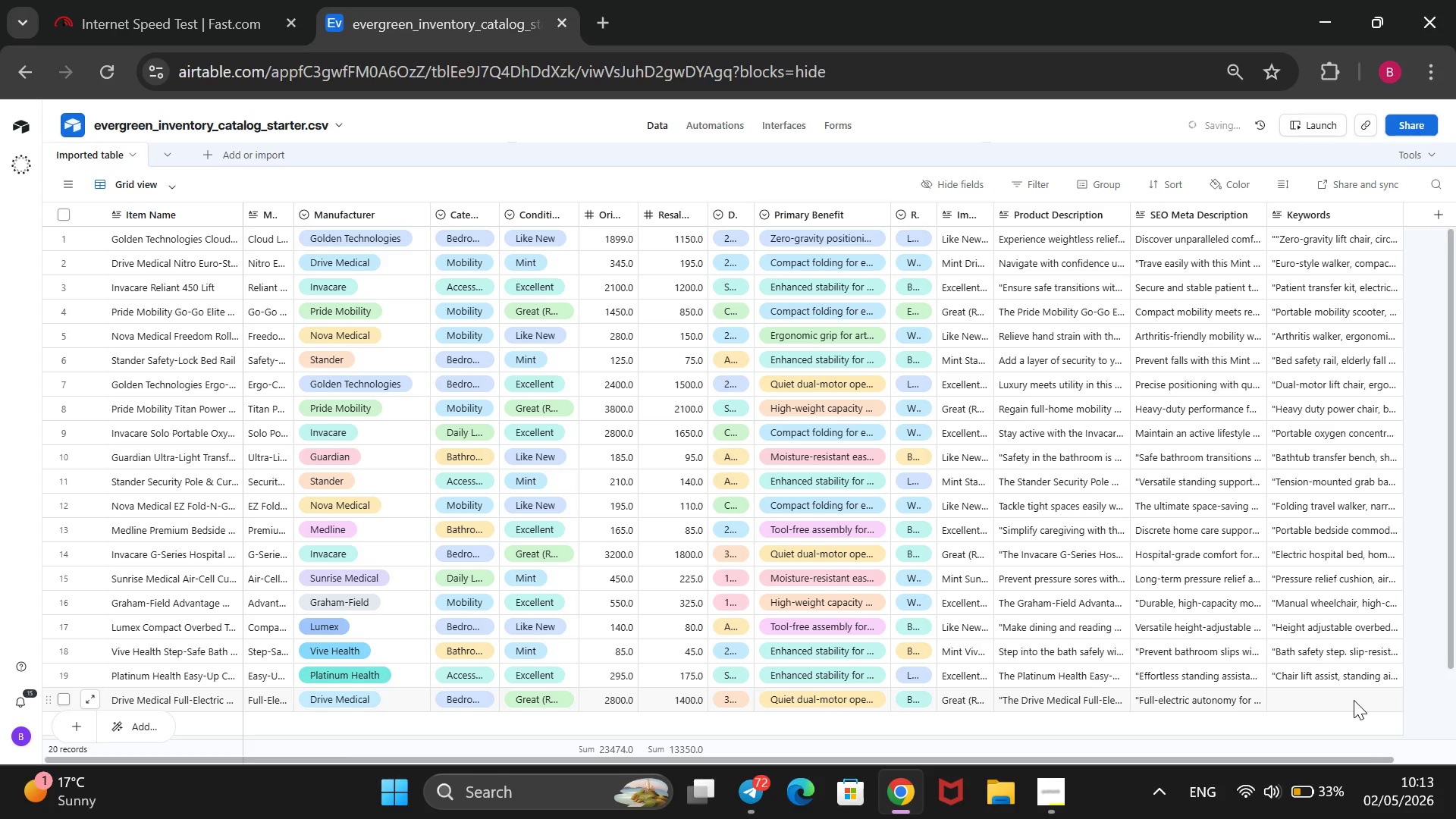 
type(Full eel)
 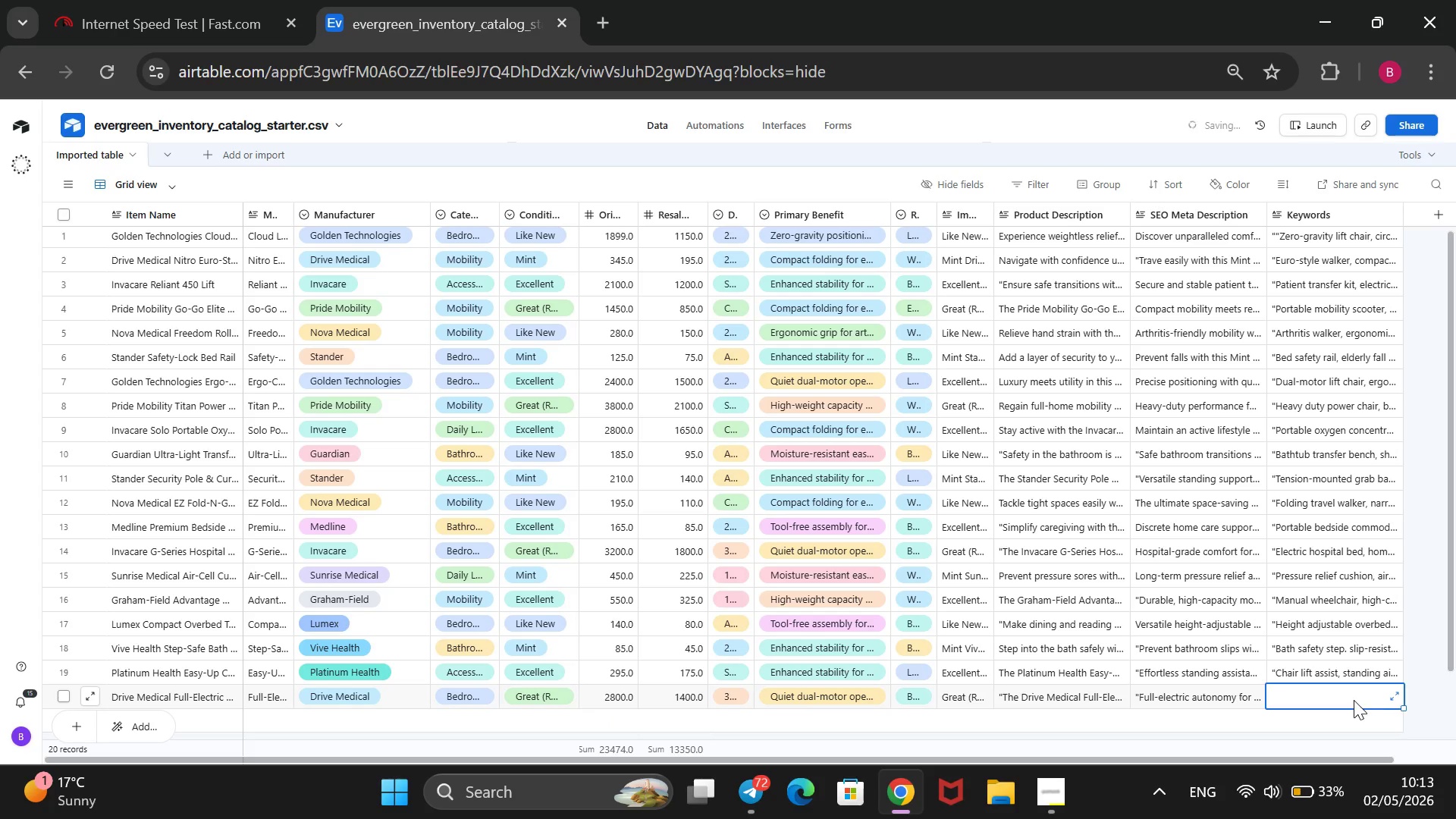 
key(Backspace)
key(Backspace)
type(lectric homecae)
key(Backspace)
type(re bed, medical bed for home)
 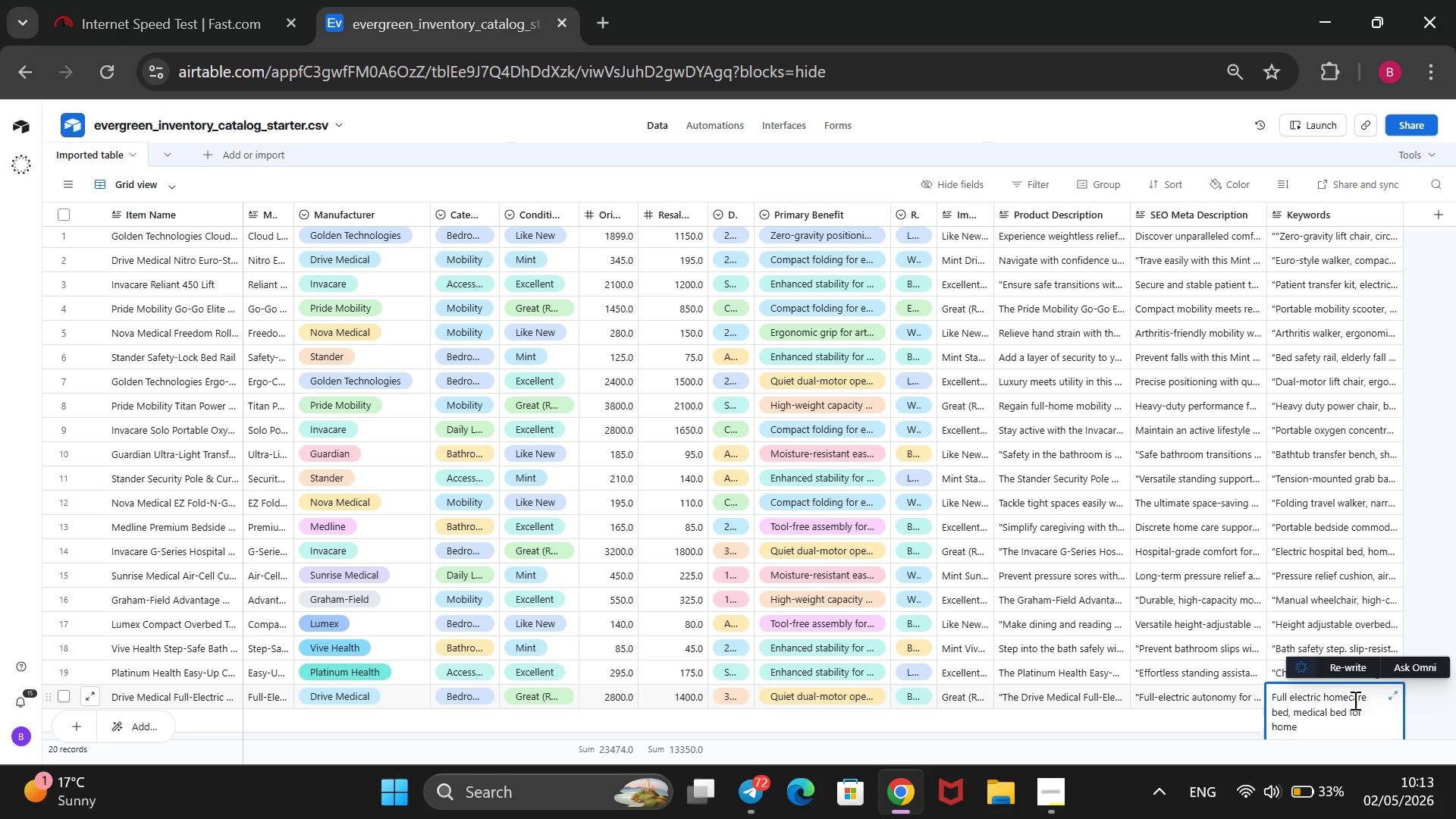 
wait(7.66)
 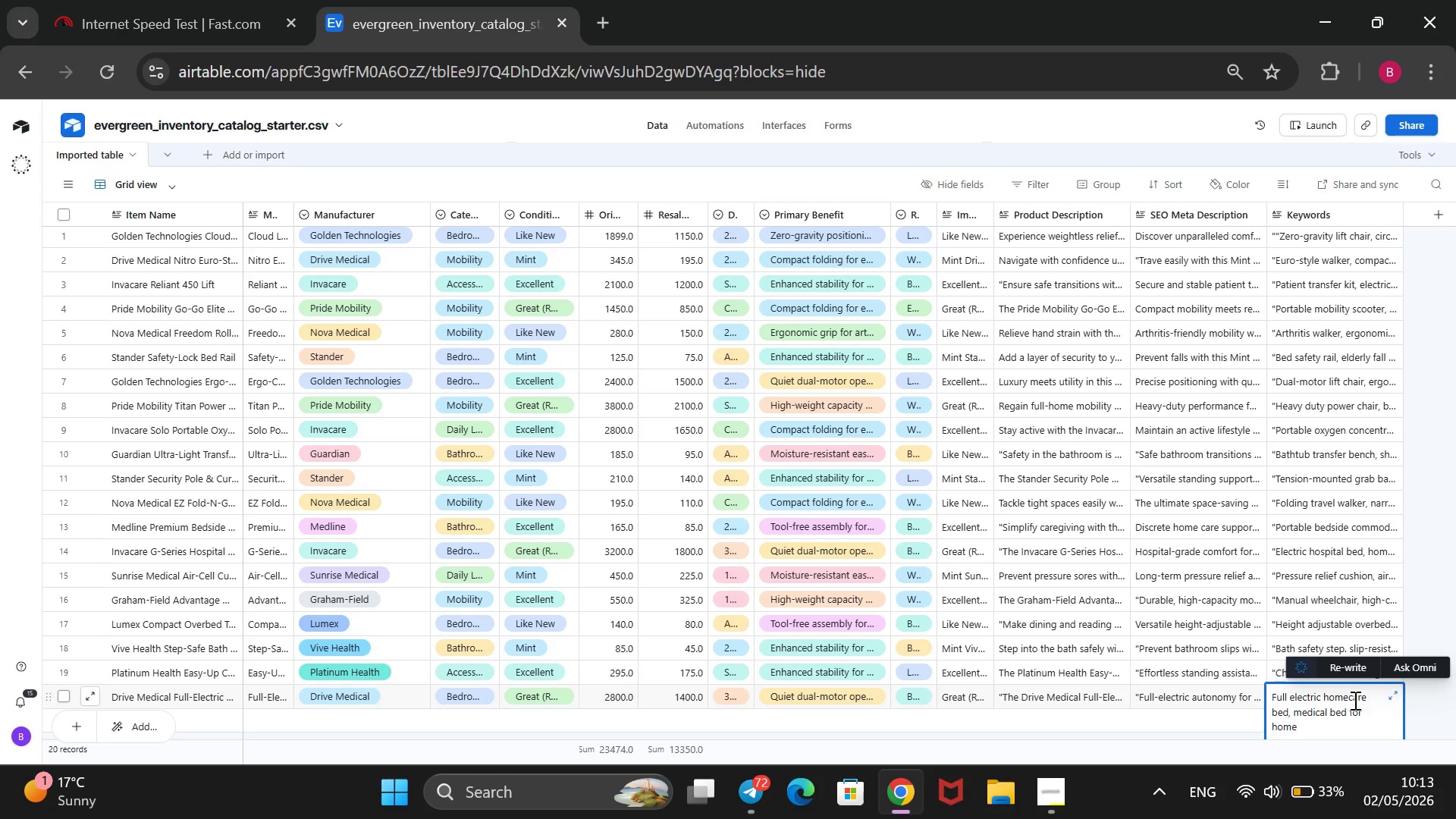 
type(, mor)
key(Backspace)
type(t-)
key(Backspace)
key(Backspace)
type(o)
key(Backspace)
type(tor-driven bed)
 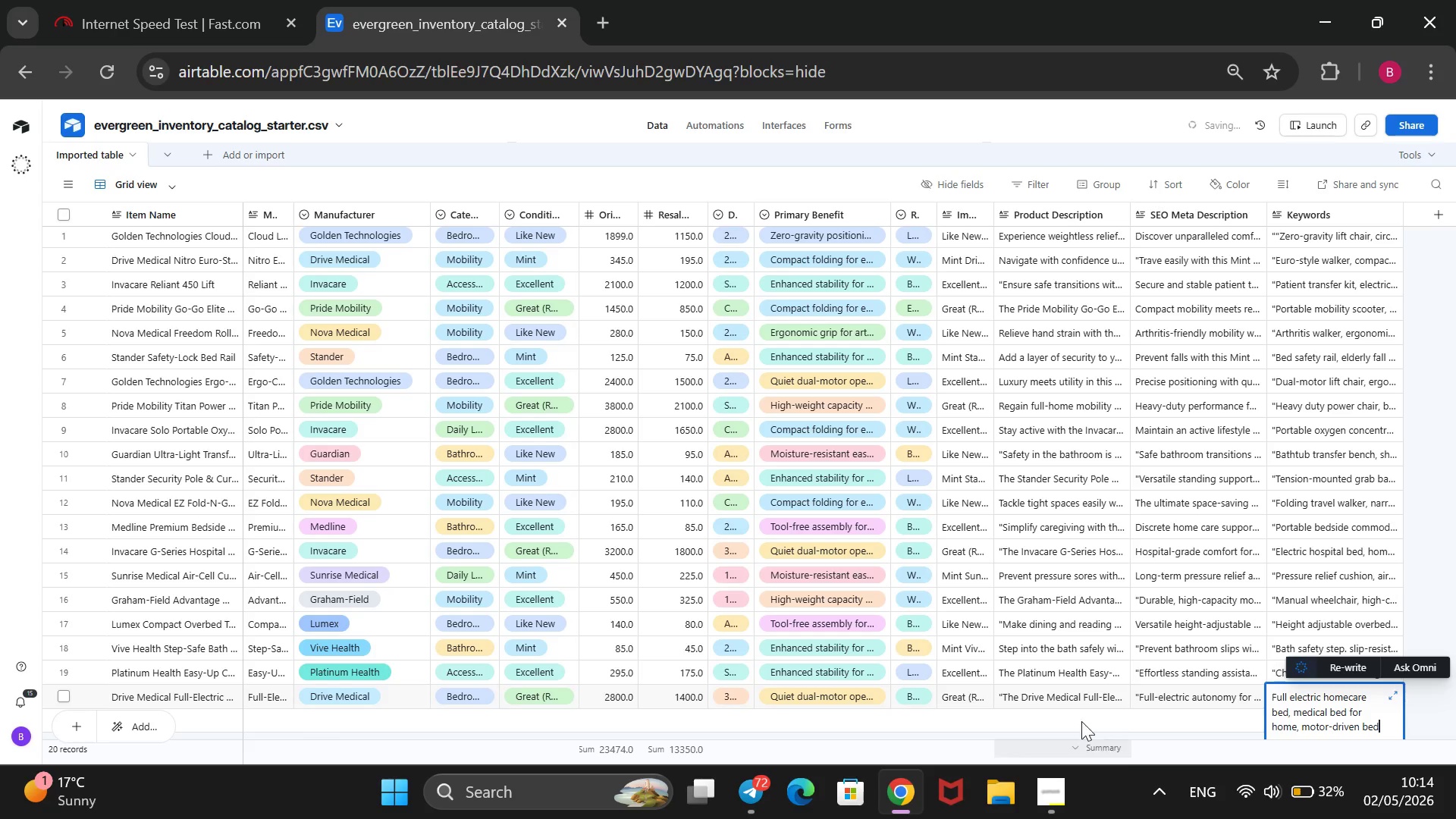 
left_click([1069, 723])
 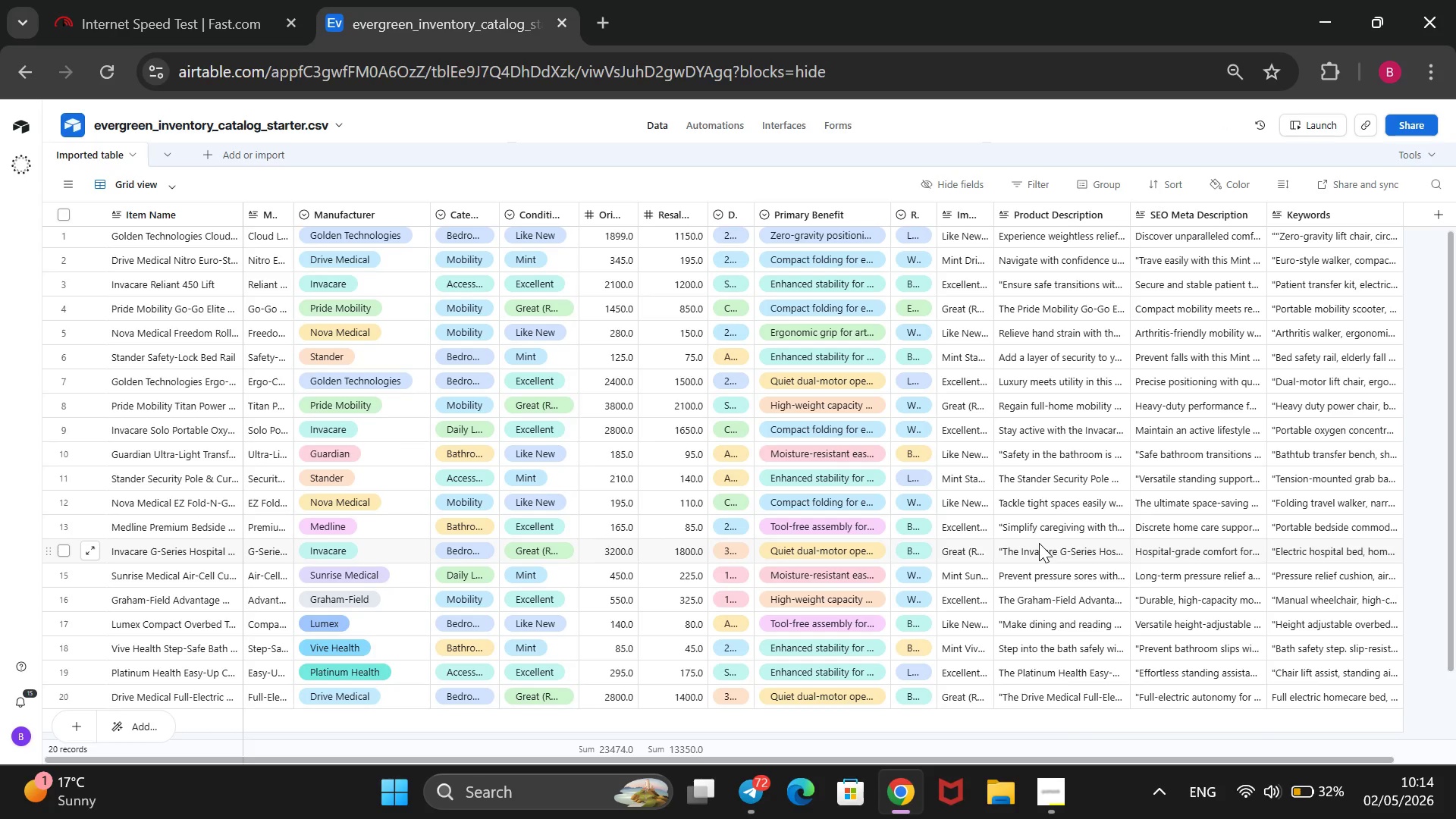 
wait(20.38)
 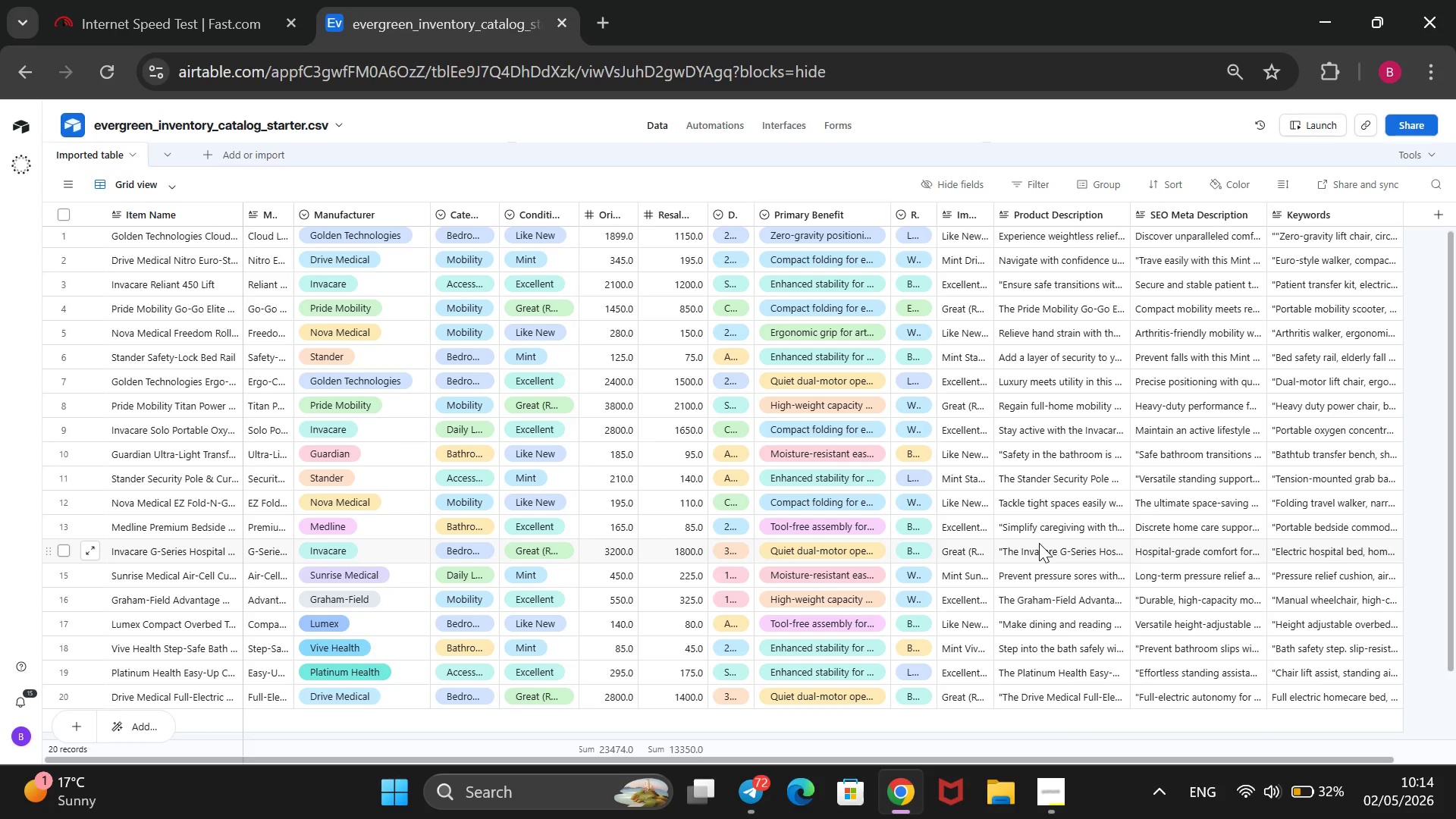 
left_click([1058, 788])